 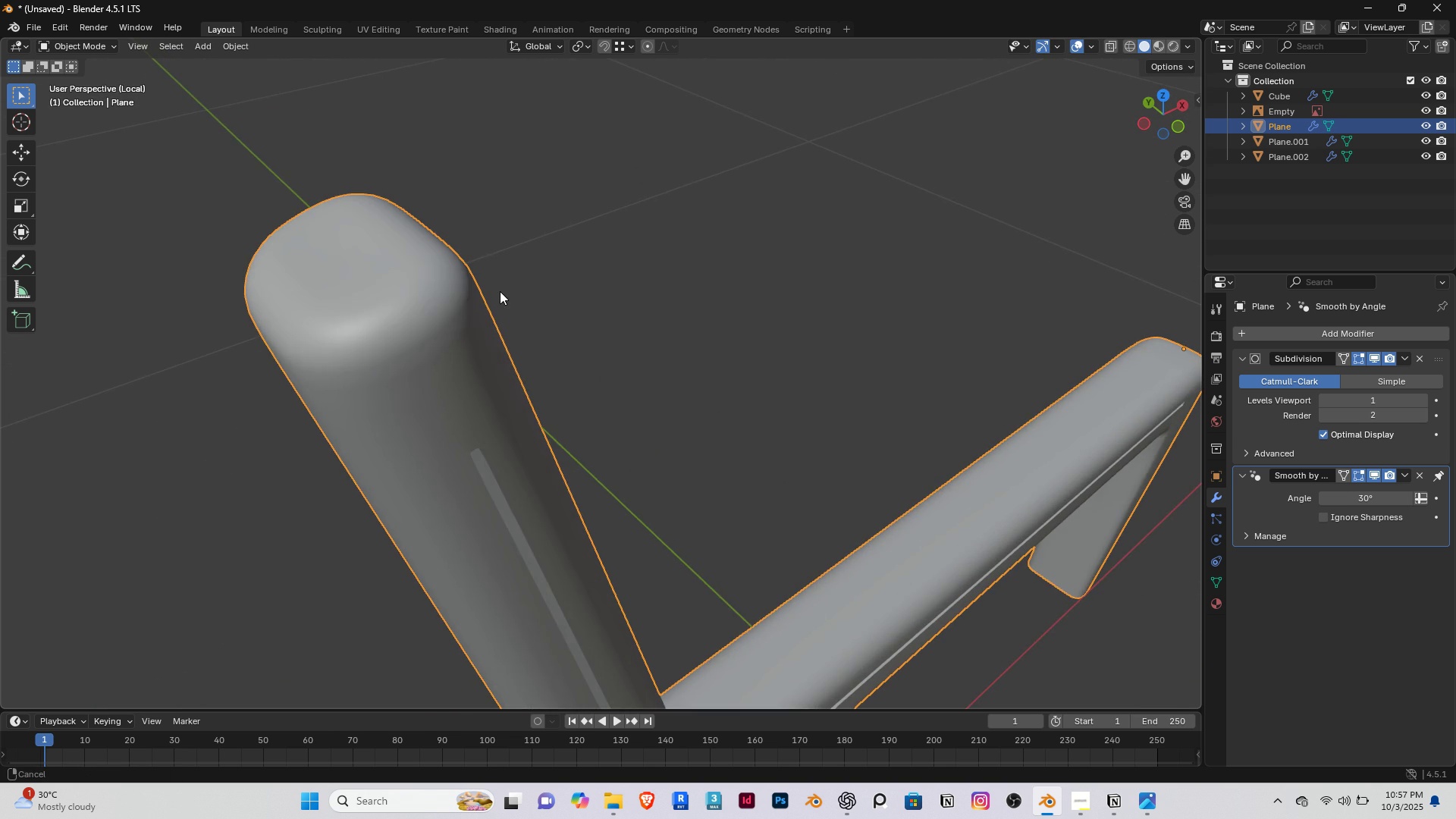 
double_click([500, 291])
 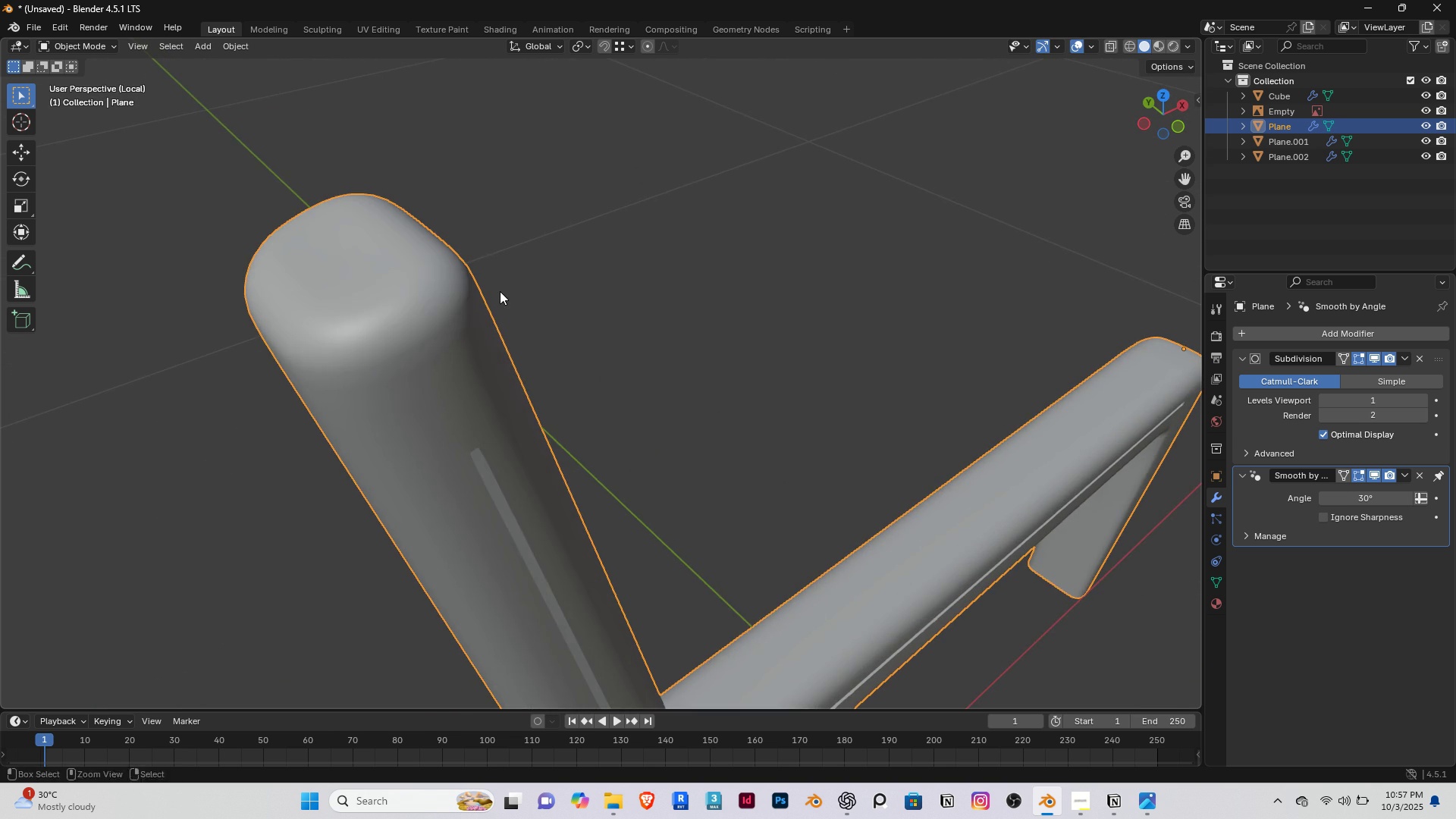 
triple_click([500, 291])
 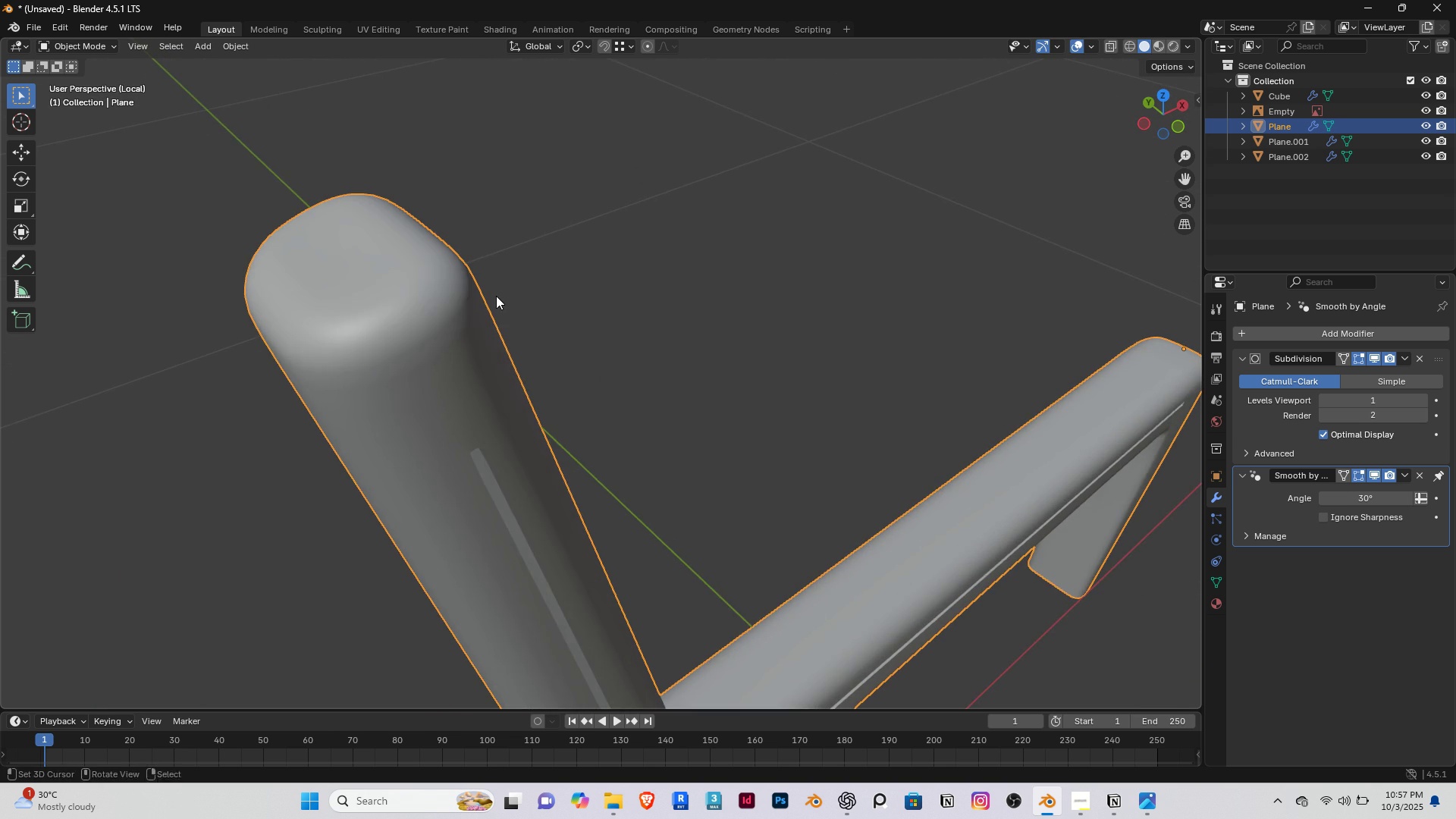 
scroll: coordinate [496, 296], scroll_direction: down, amount: 2.0
 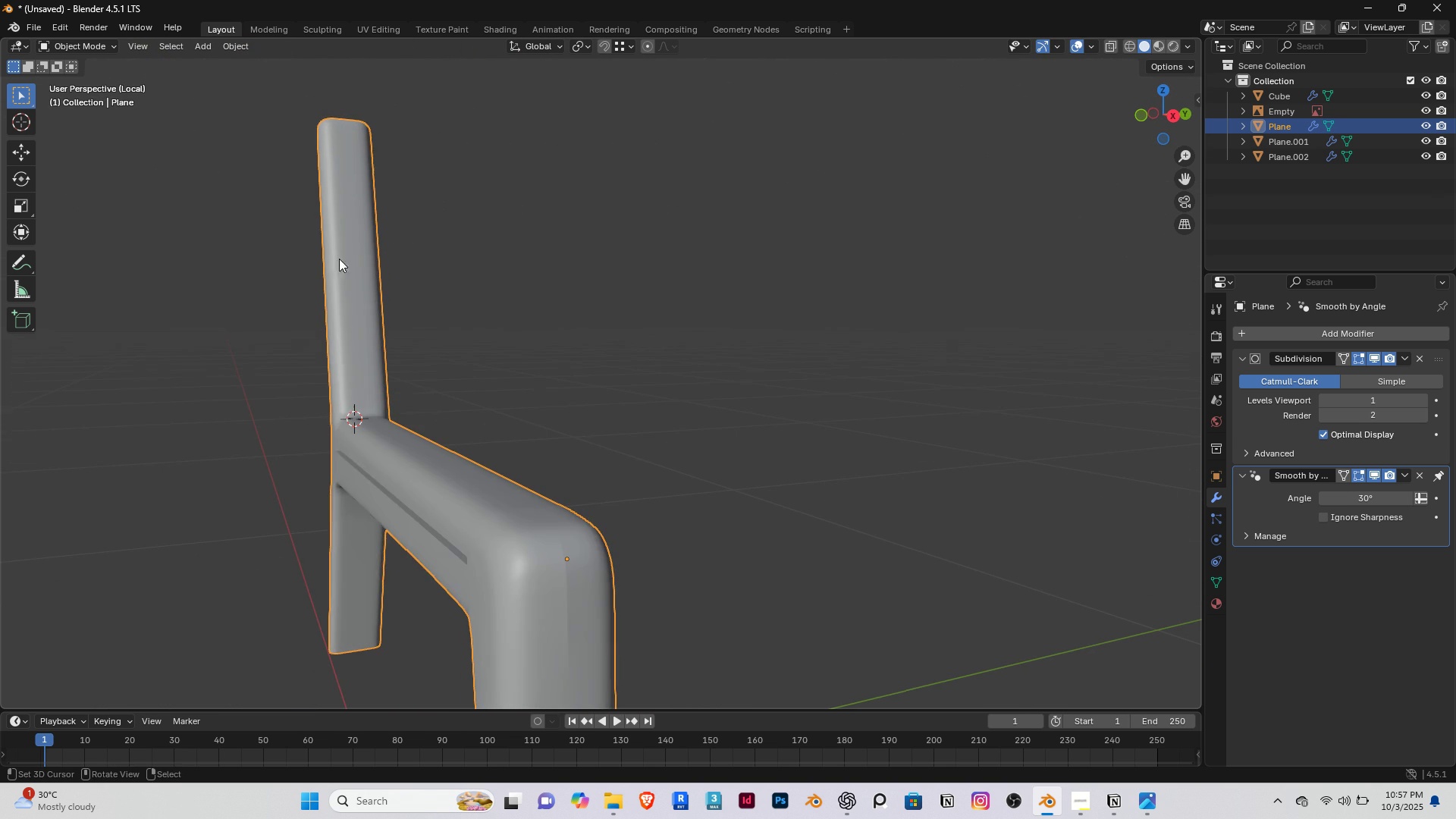 
key(Tab)
 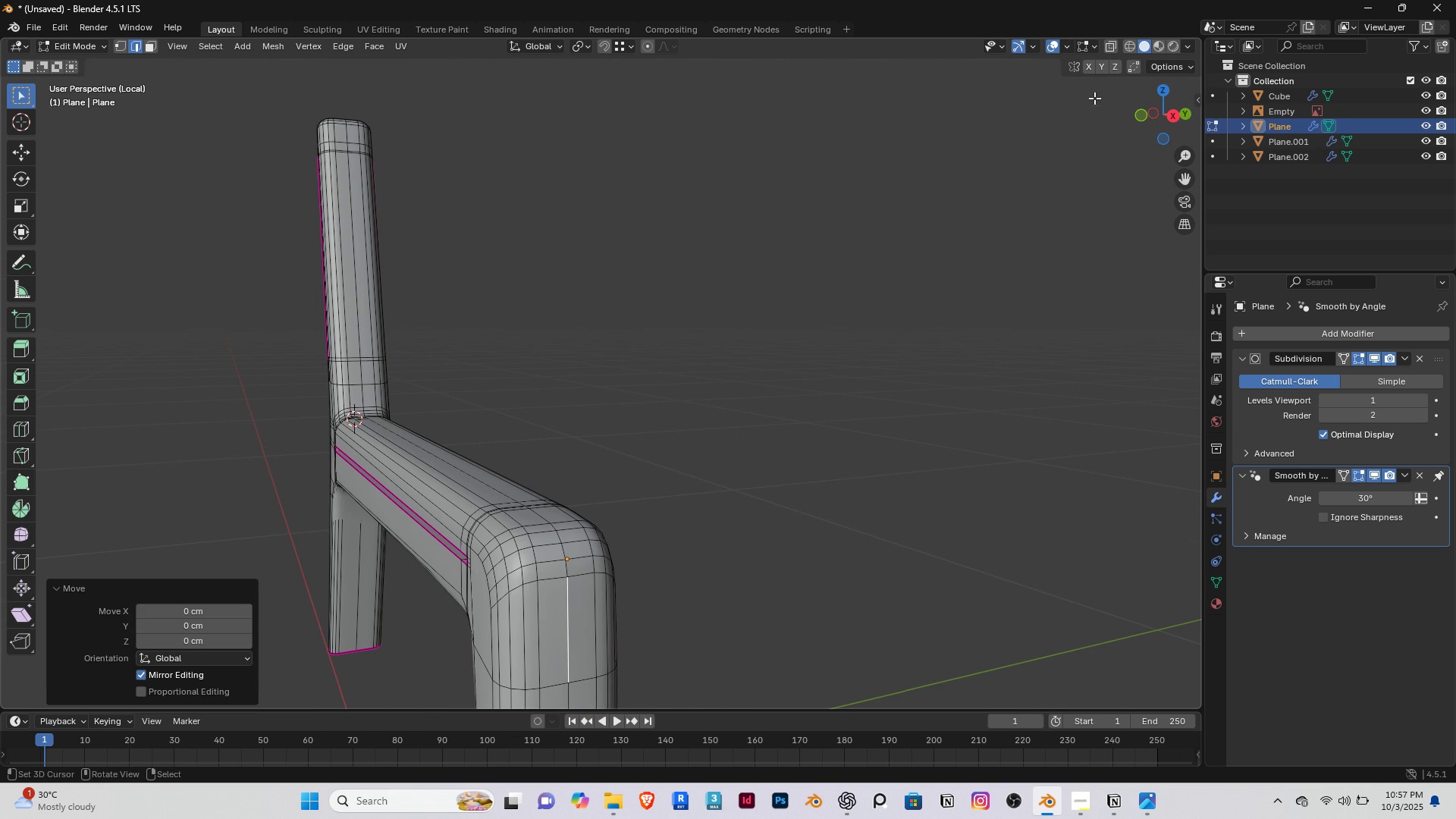 
left_click([1112, 42])